 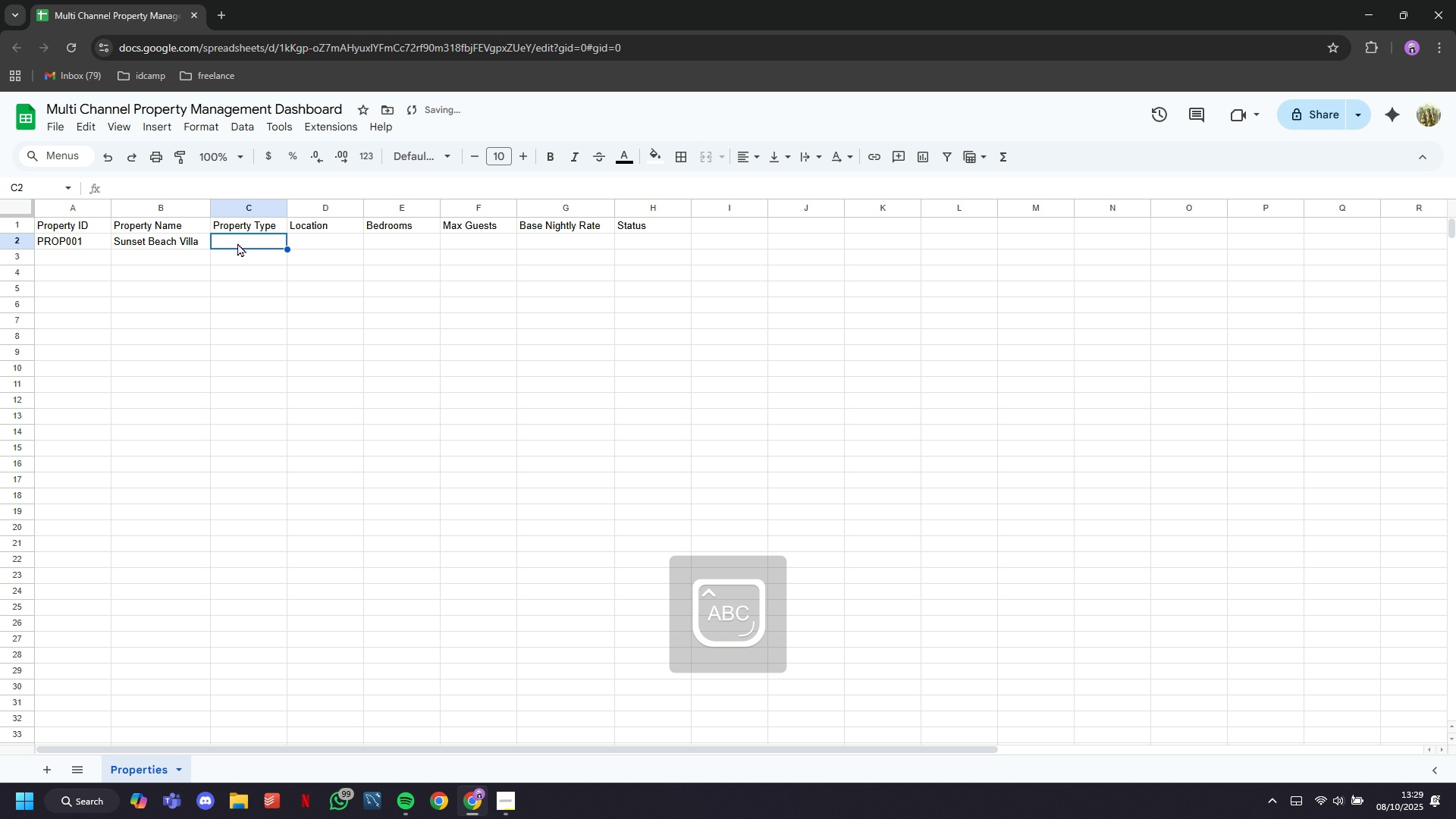 
type(Villa)
 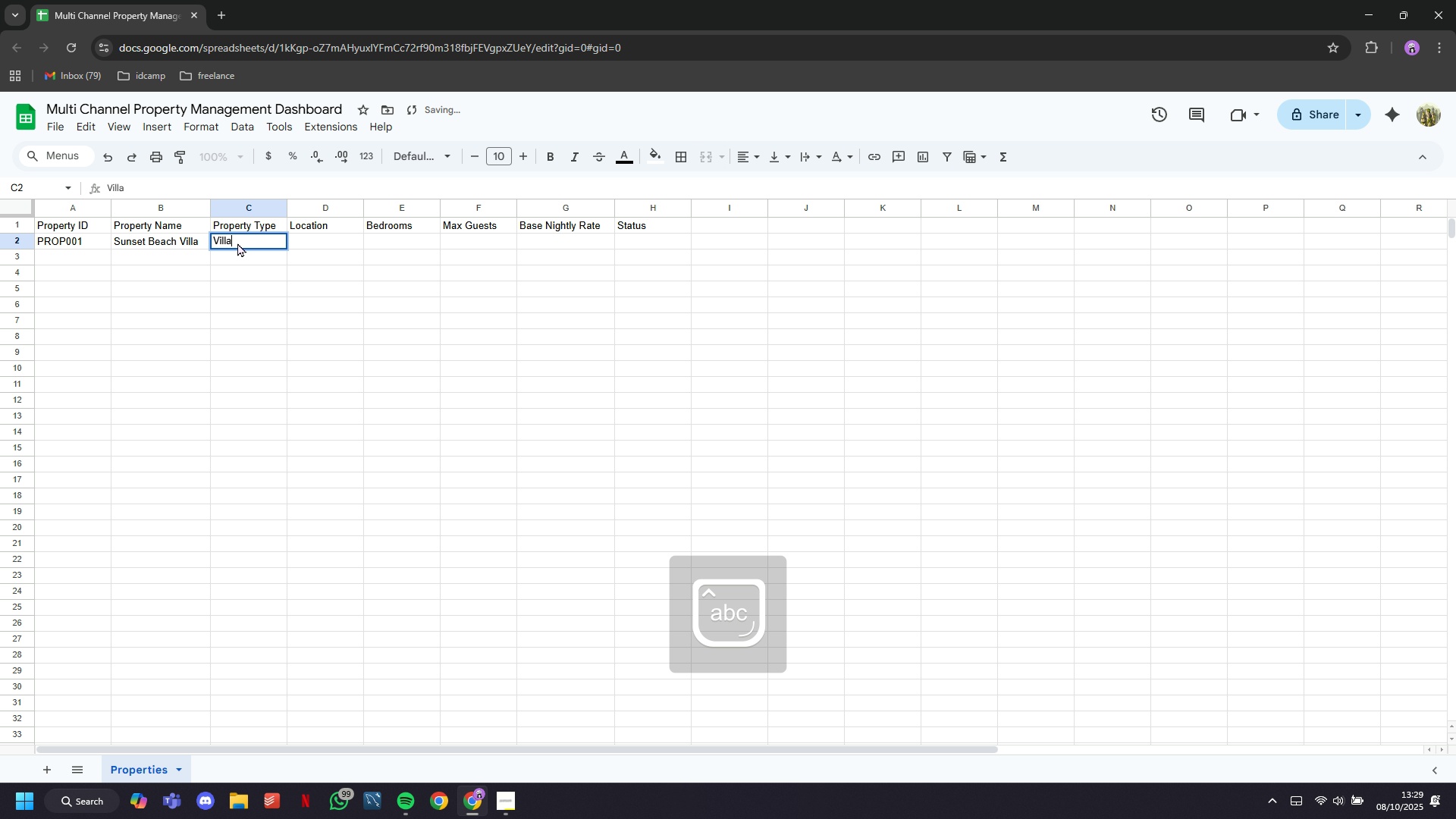 
key(ArrowRight)
 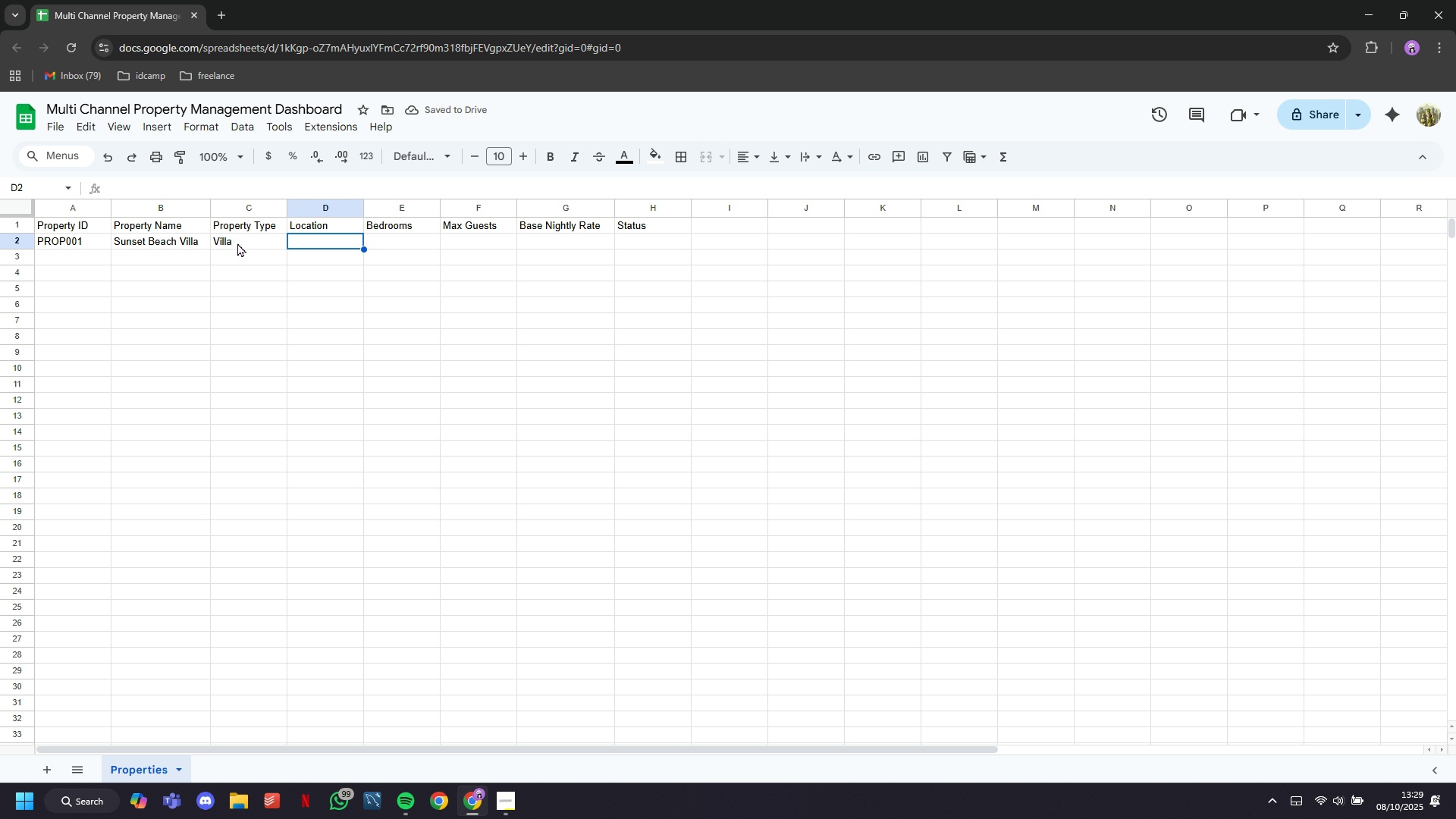 
type(Bali)
 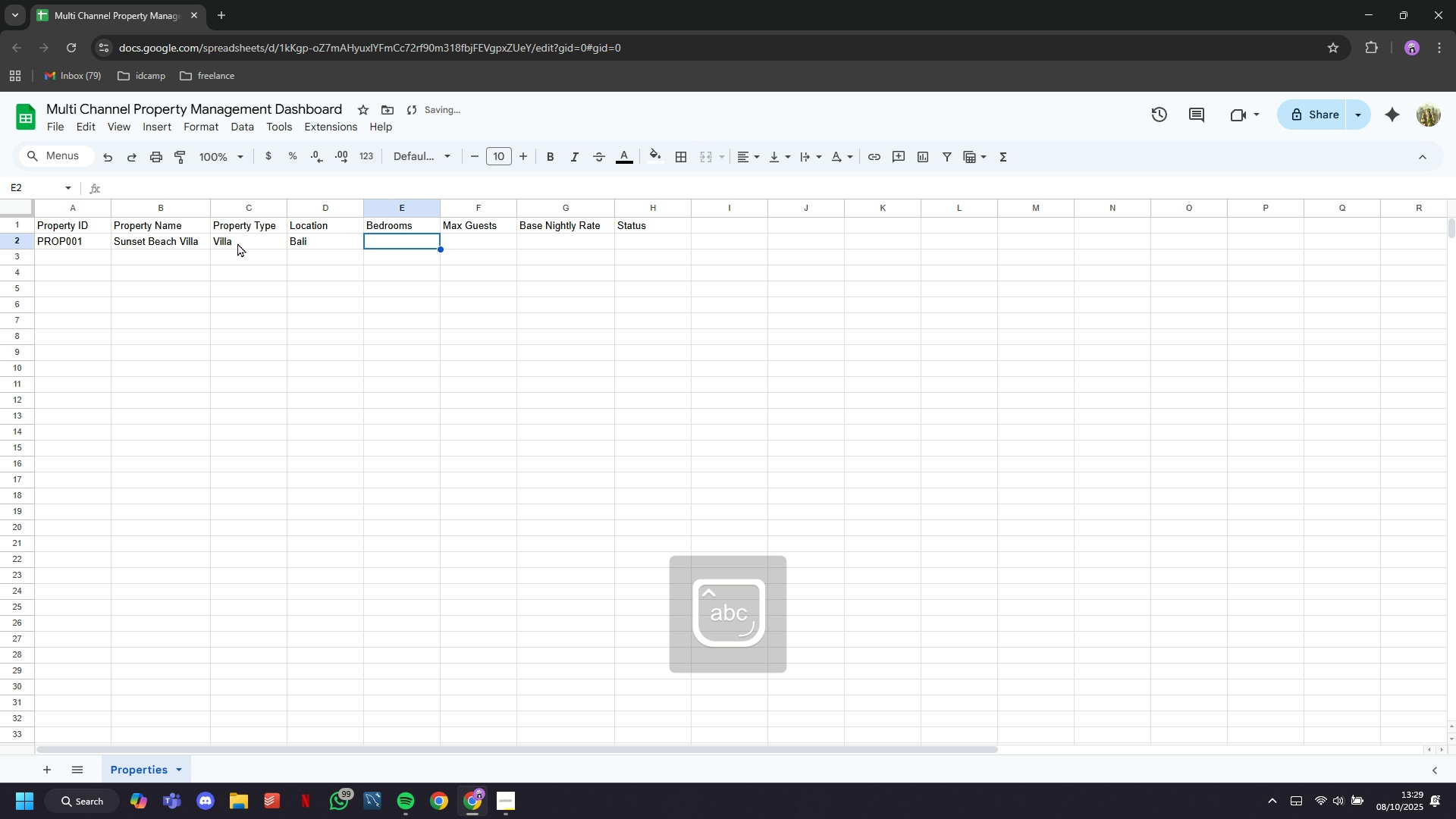 
key(ArrowRight)
 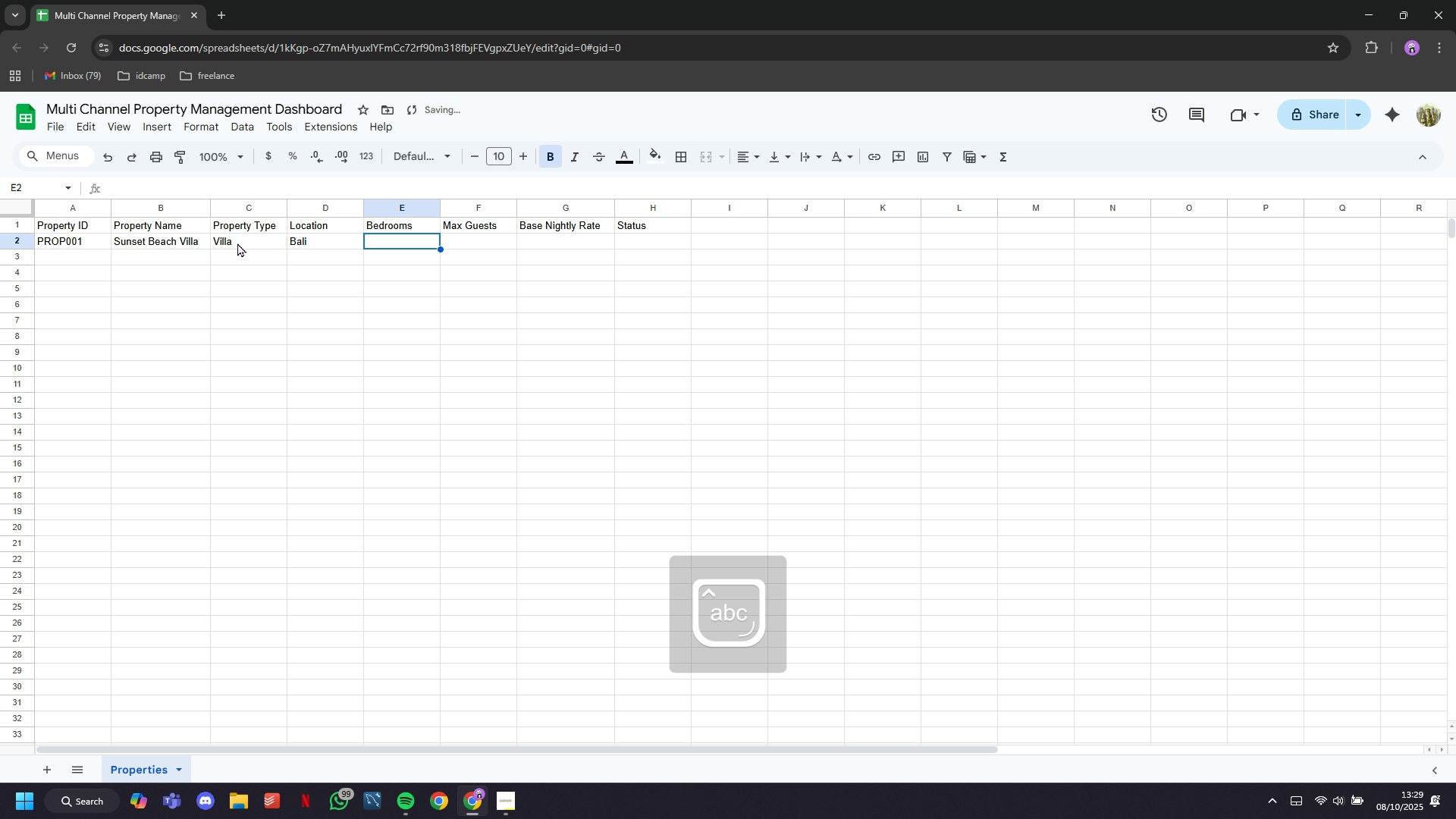 
key(3)
 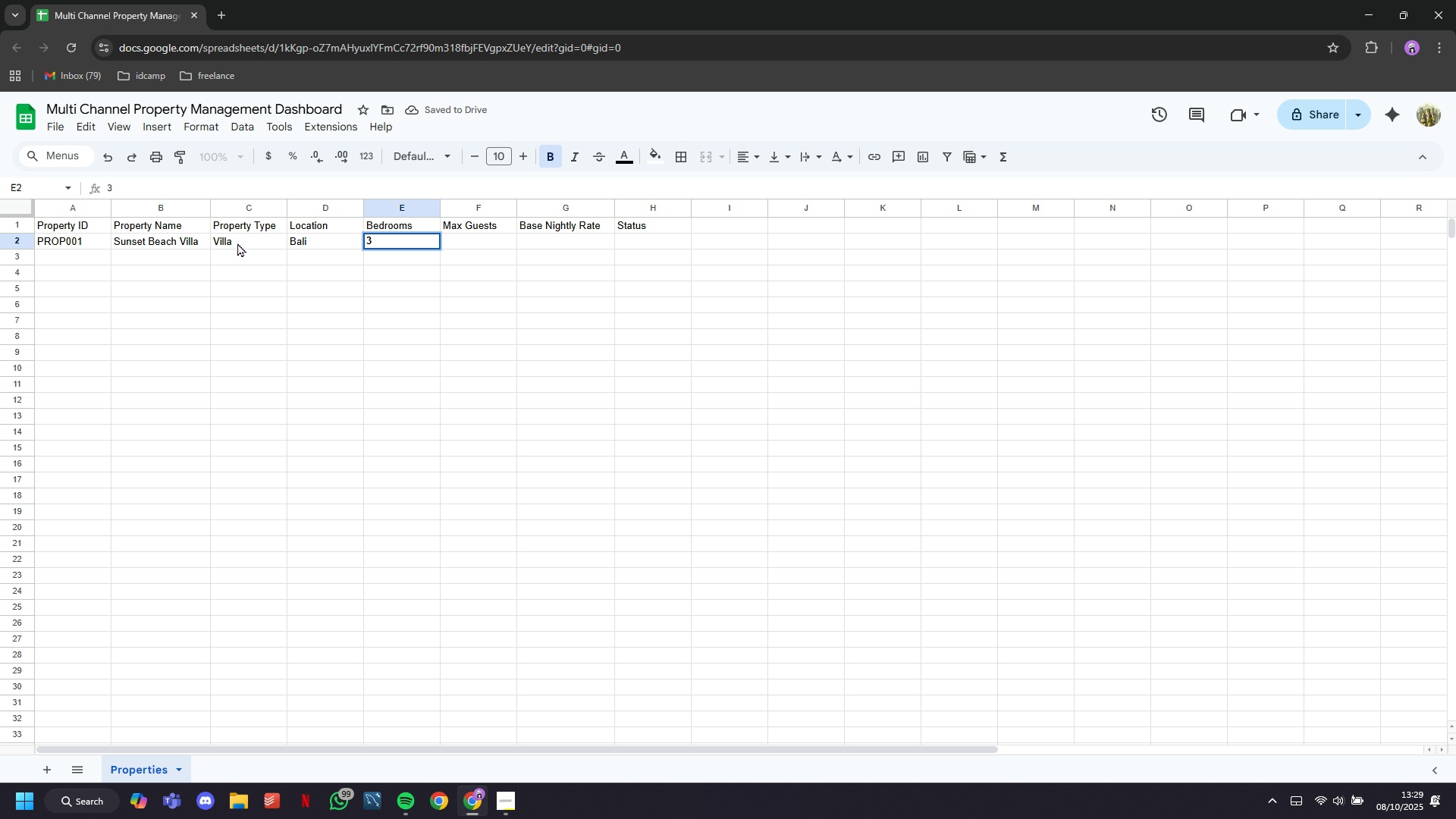 
key(ArrowRight)